 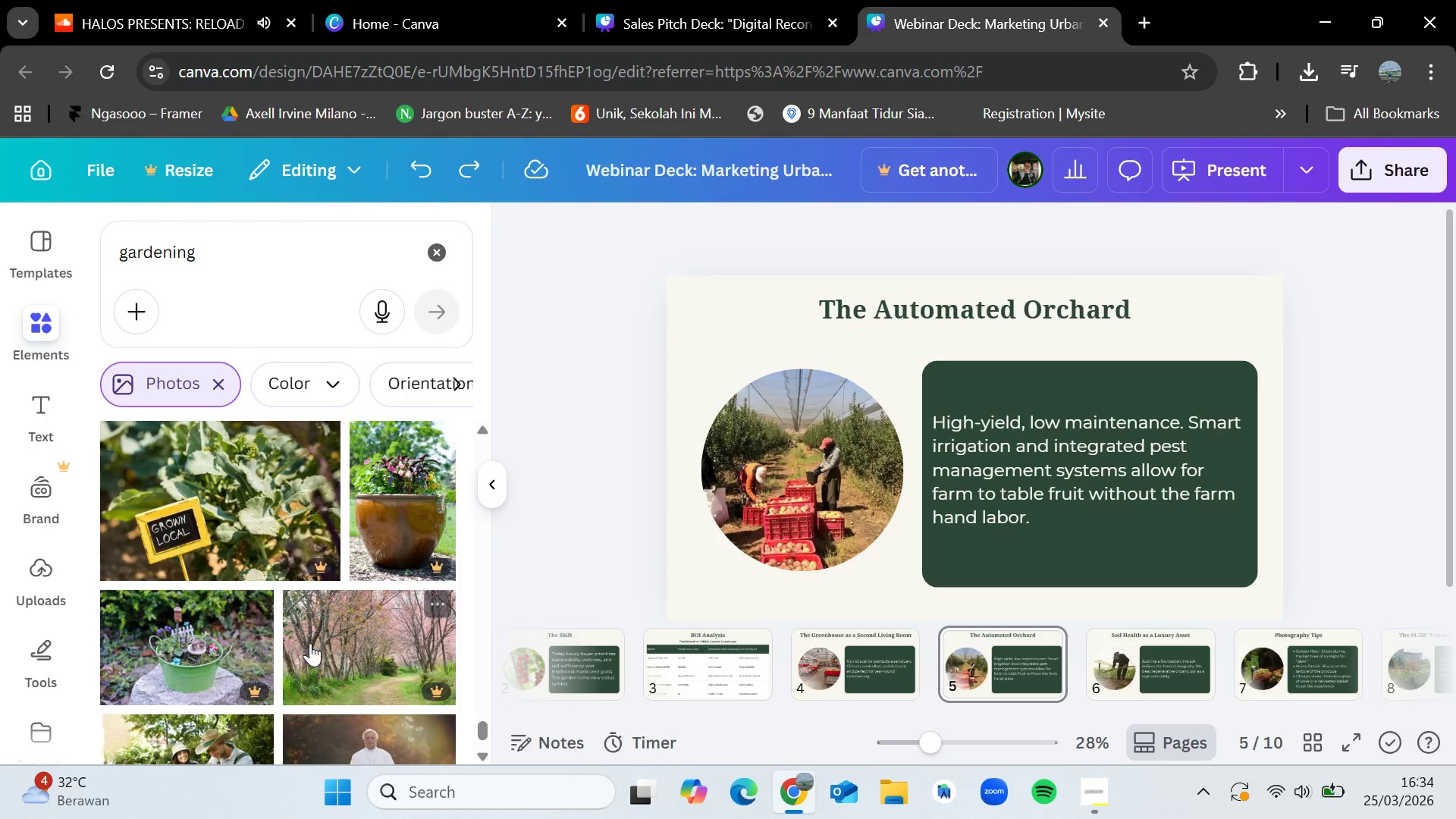 
scroll: coordinate [313, 633], scroll_direction: down, amount: 4.0
 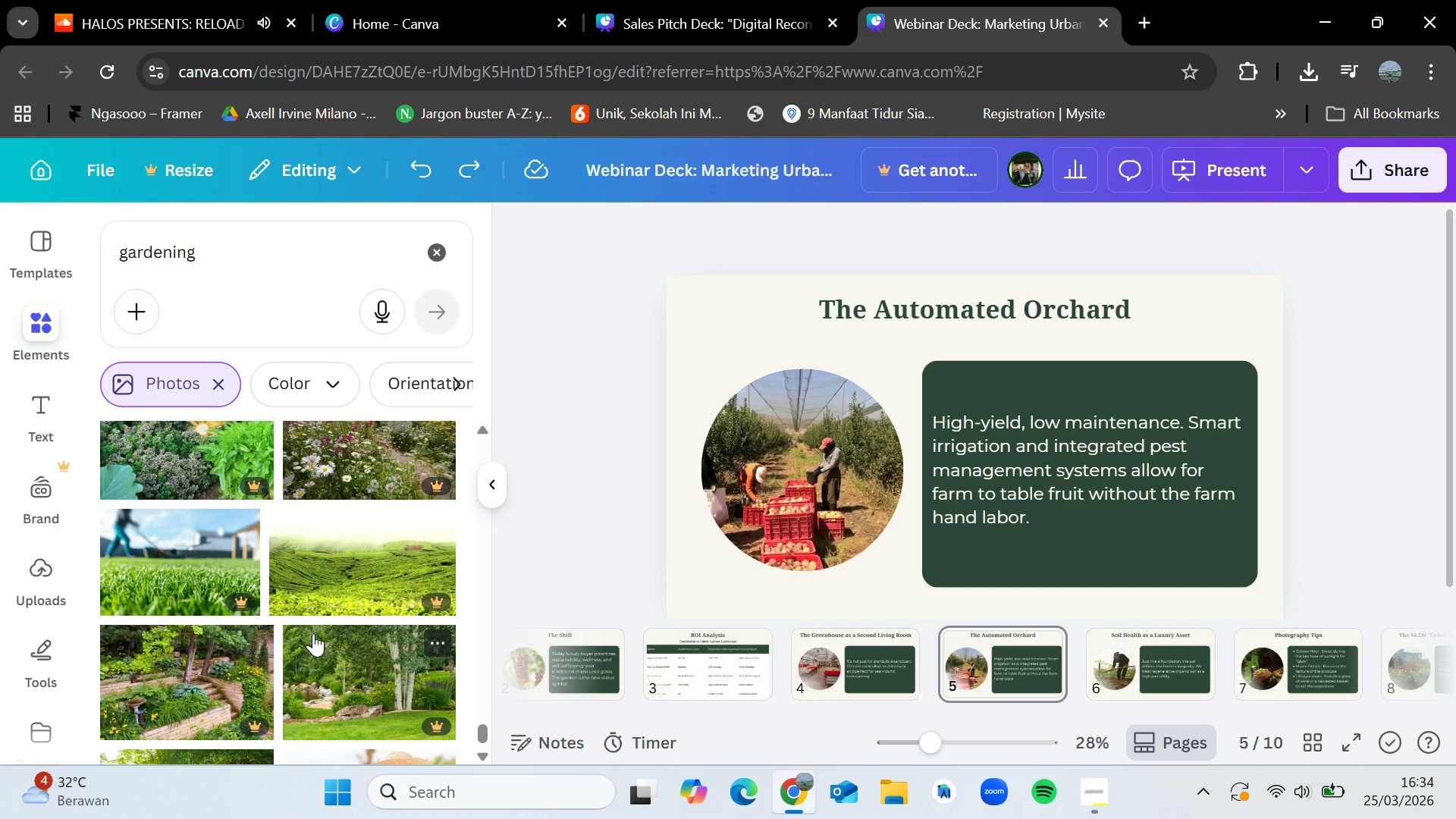 
scroll: coordinate [313, 633], scroll_direction: none, amount: 0.0
 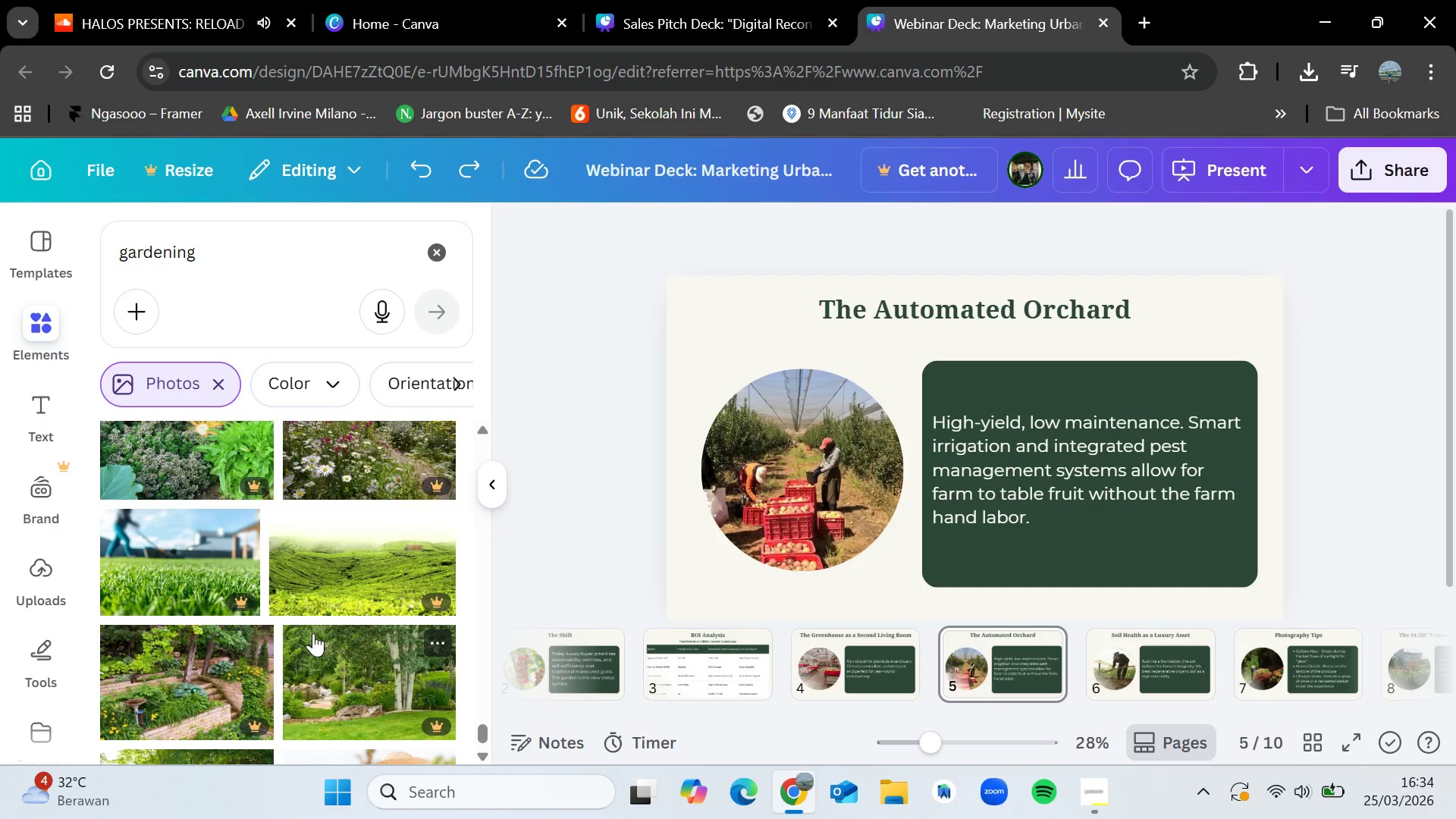 
wait(23.09)
 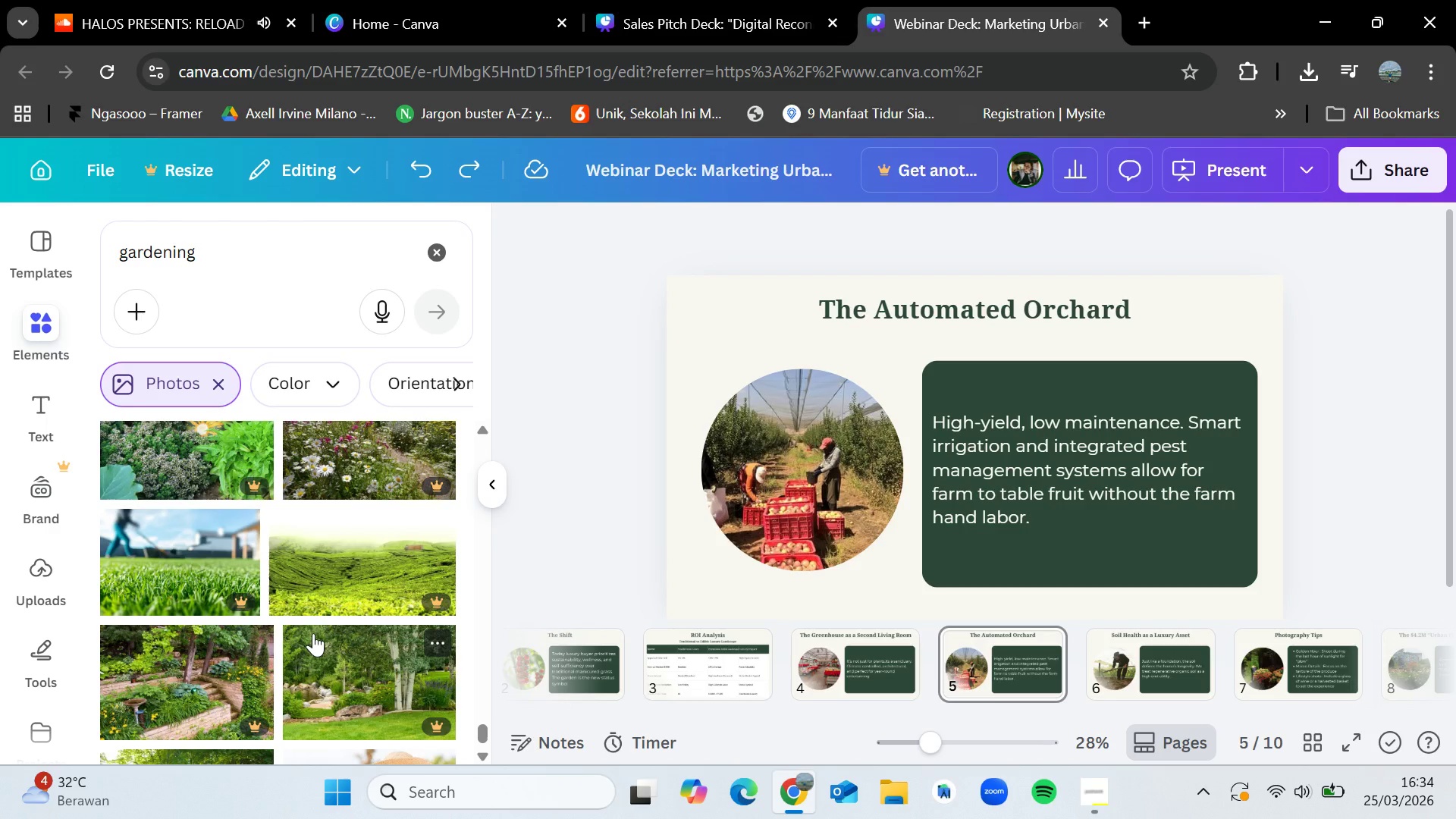 
scroll: coordinate [313, 633], scroll_direction: down, amount: 5.0
 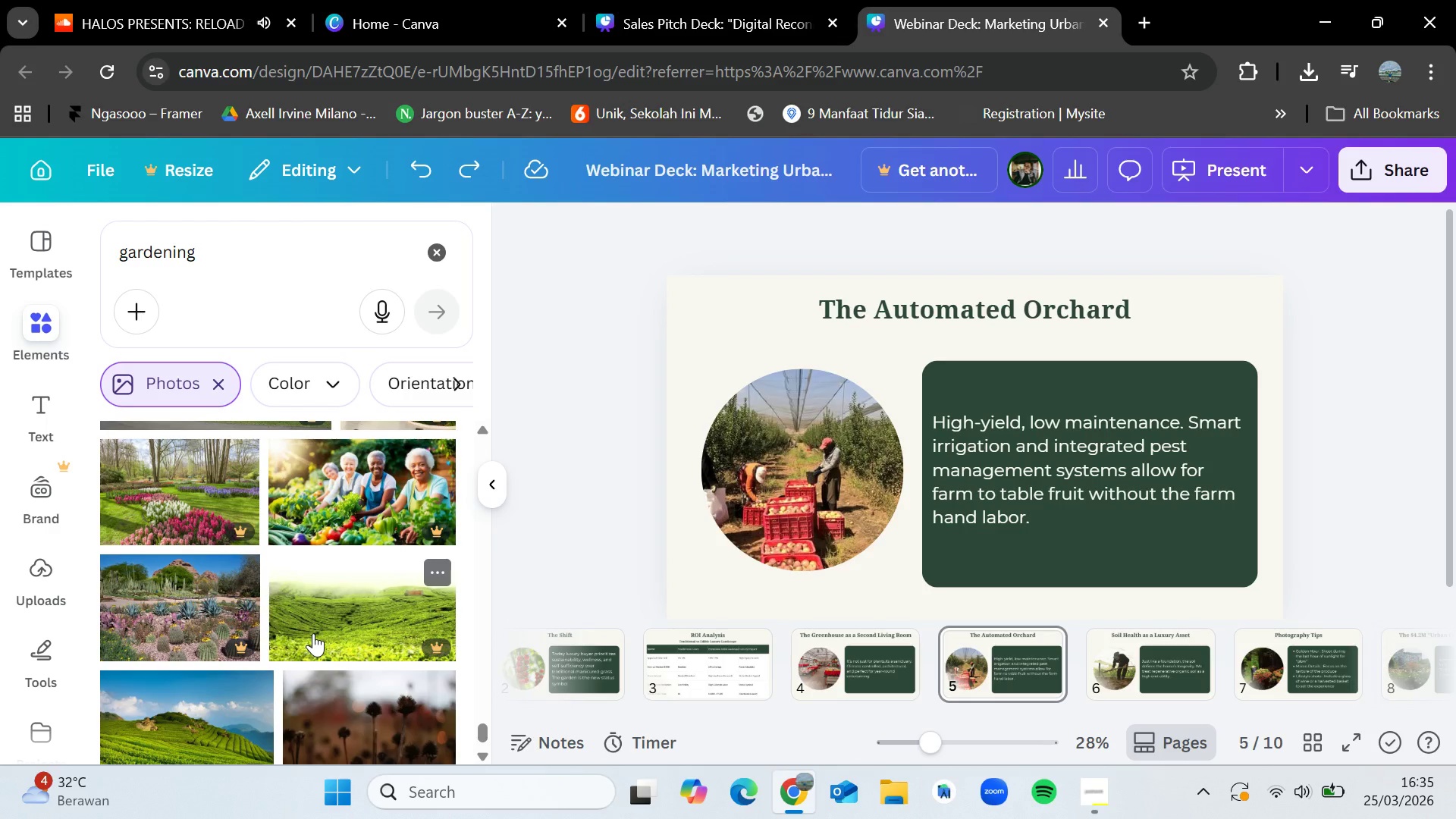 
wait(16.78)
 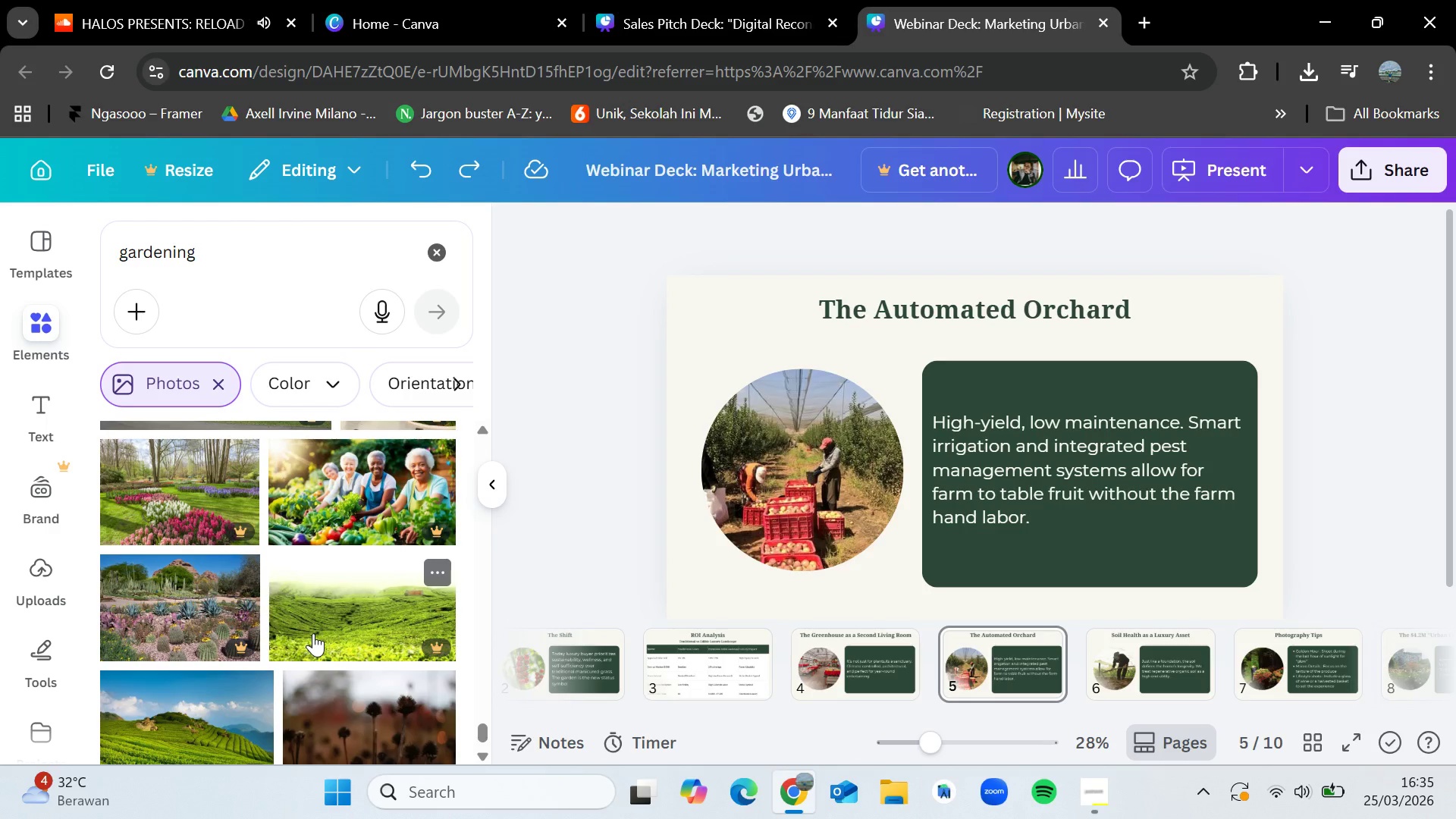 
scroll: coordinate [336, 642], scroll_direction: down, amount: 7.0
 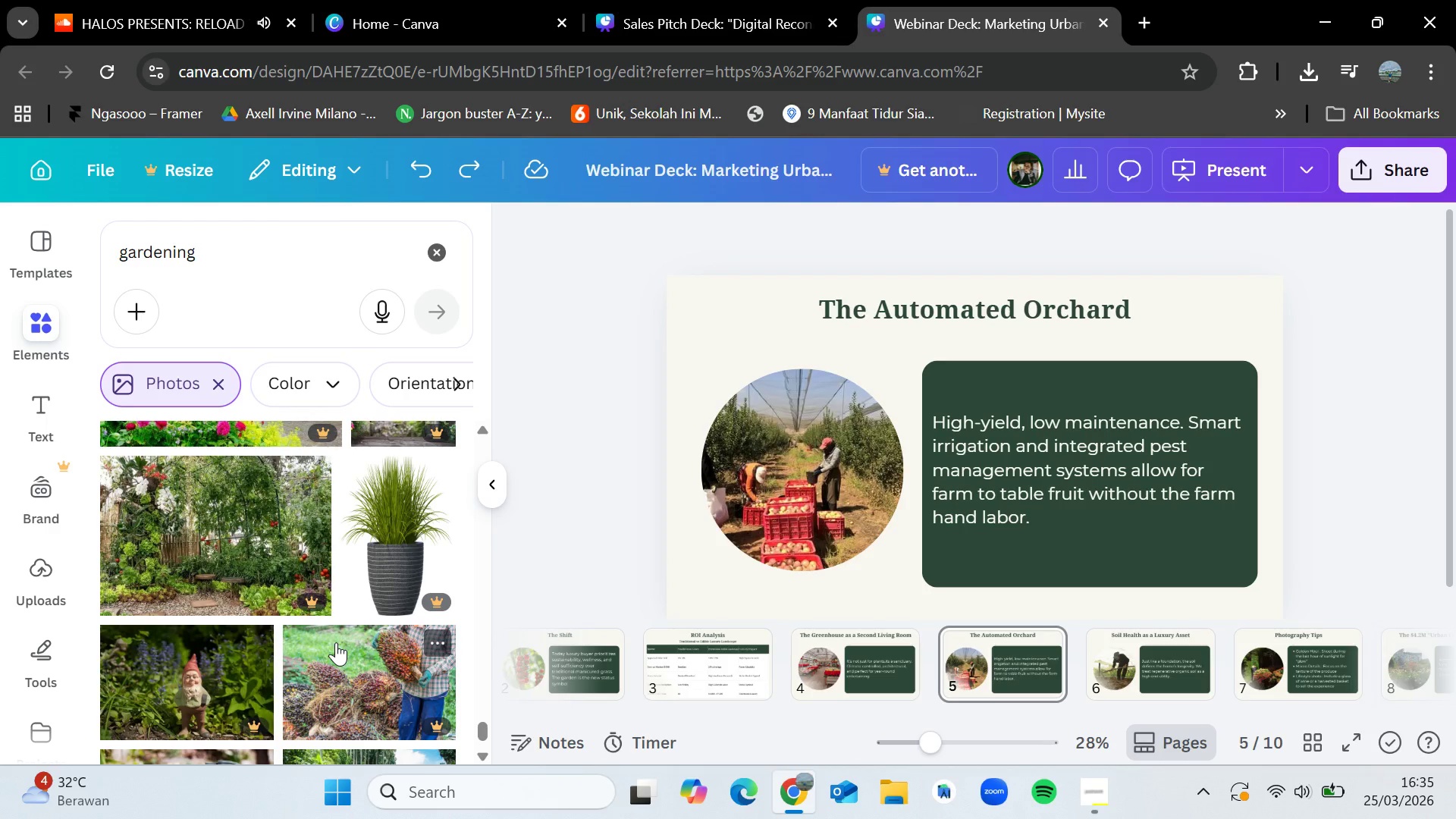 
wait(14.32)
 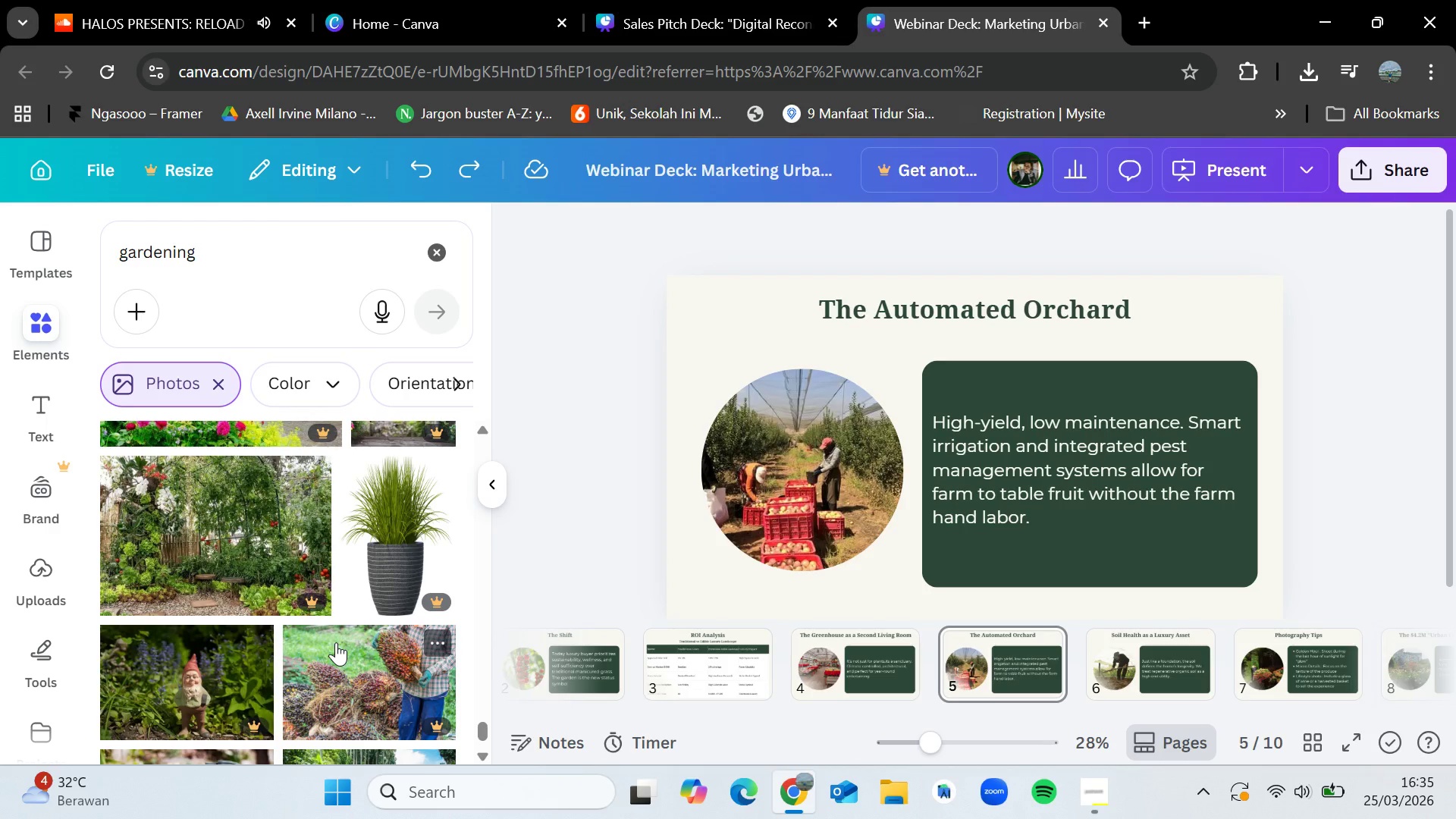 
scroll: coordinate [336, 642], scroll_direction: down, amount: 2.0
 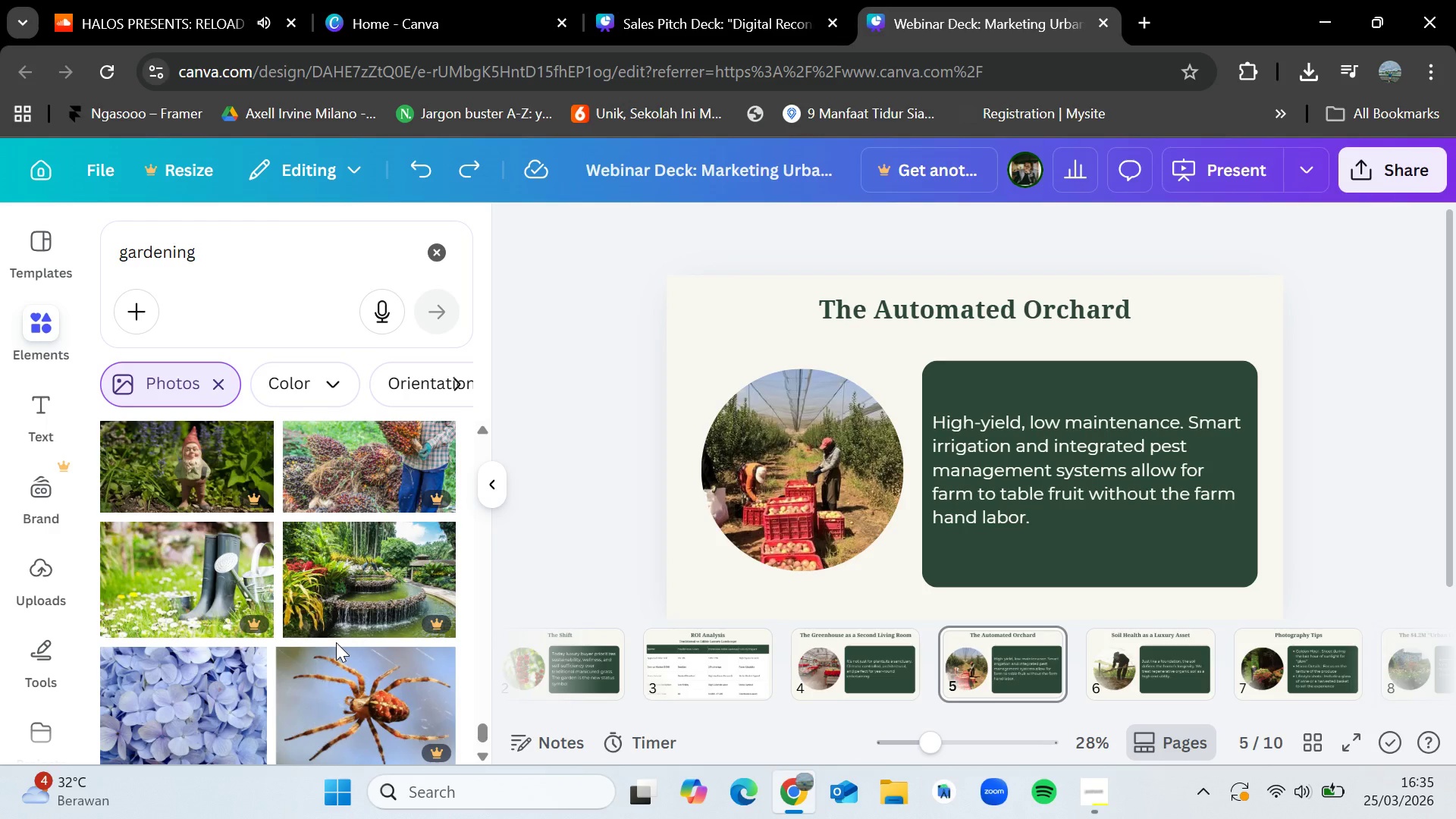 
wait(28.1)
 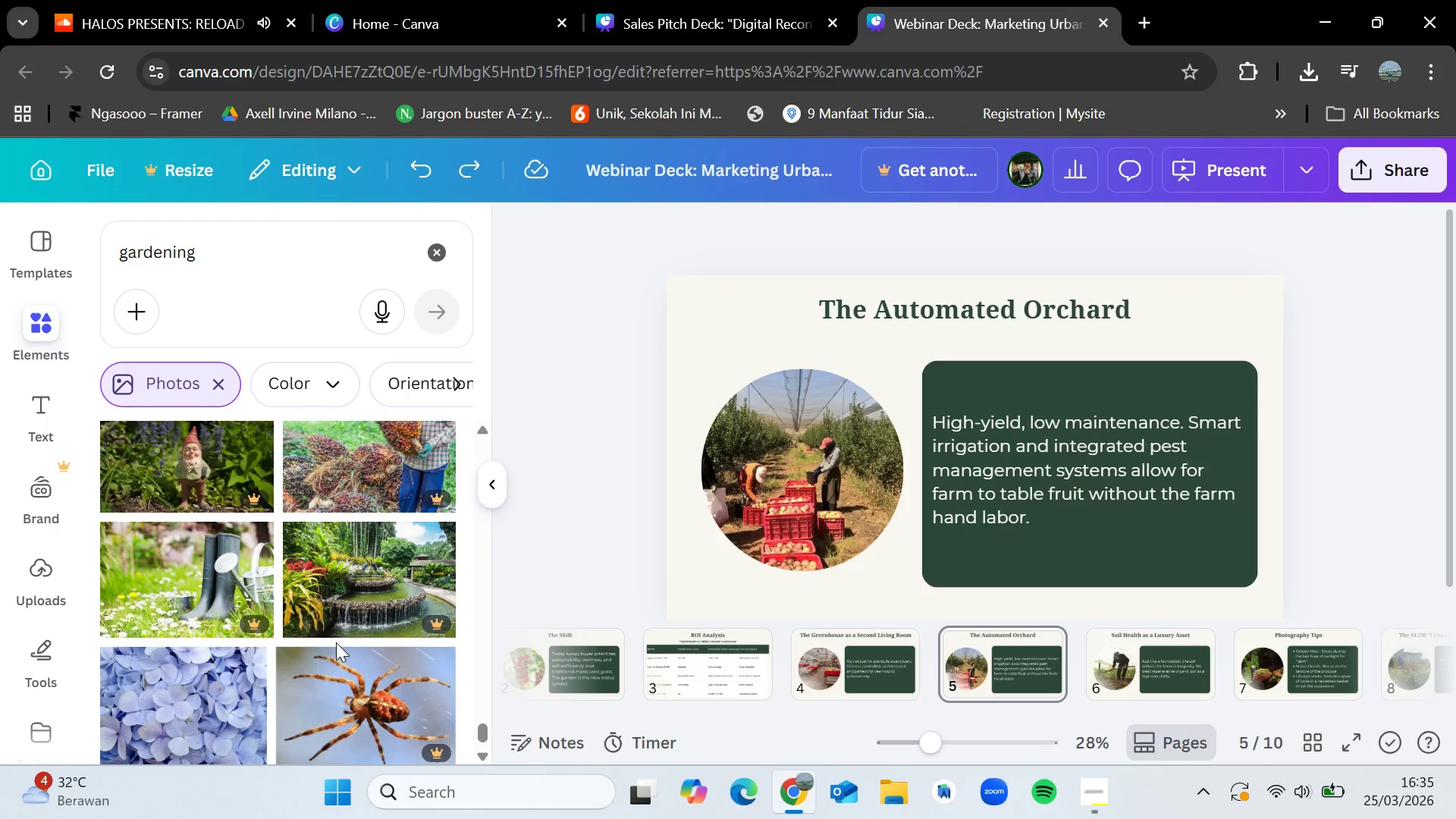 
scroll: coordinate [350, 595], scroll_direction: down, amount: 4.0
 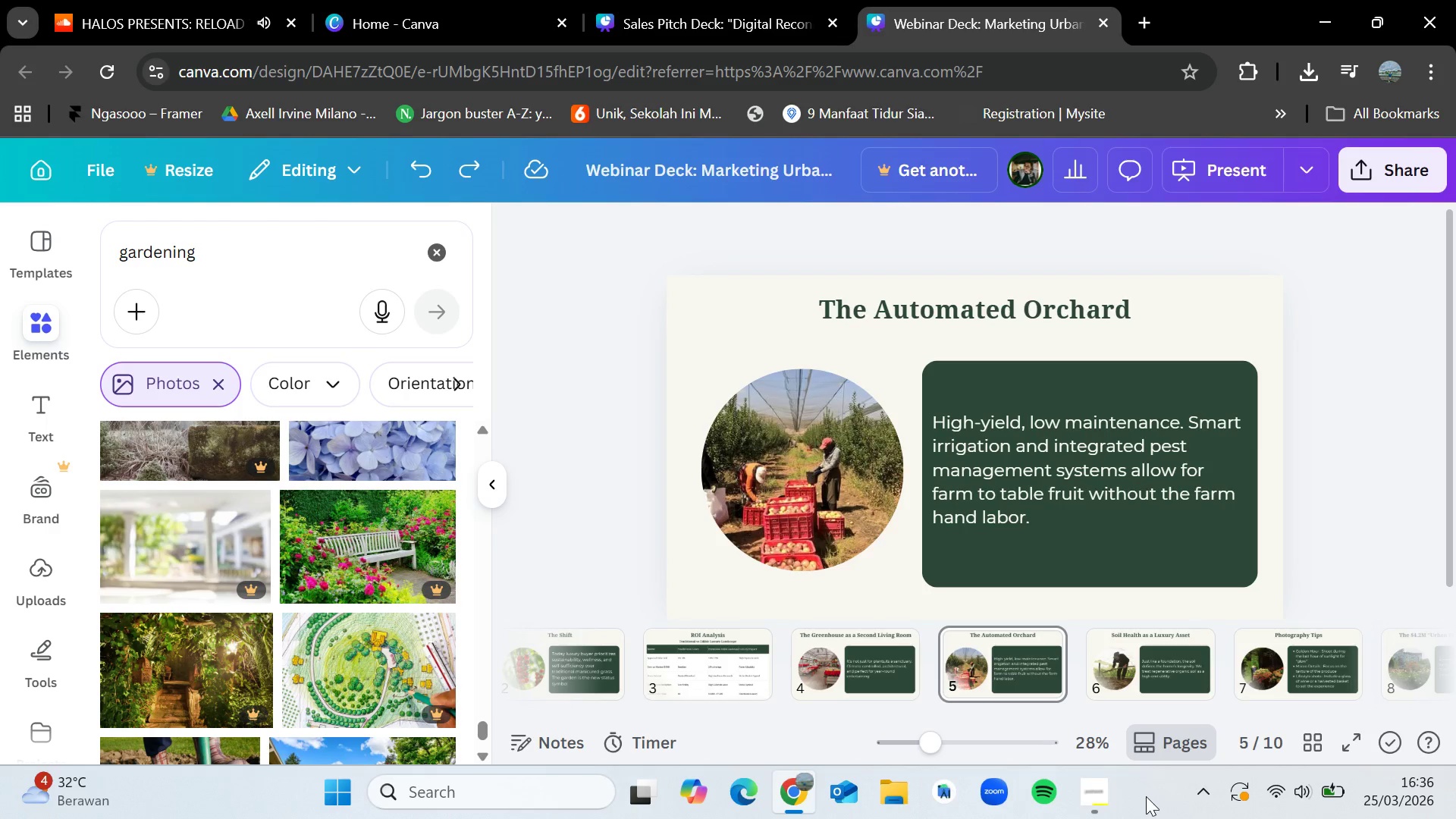 
left_click([1088, 796])